 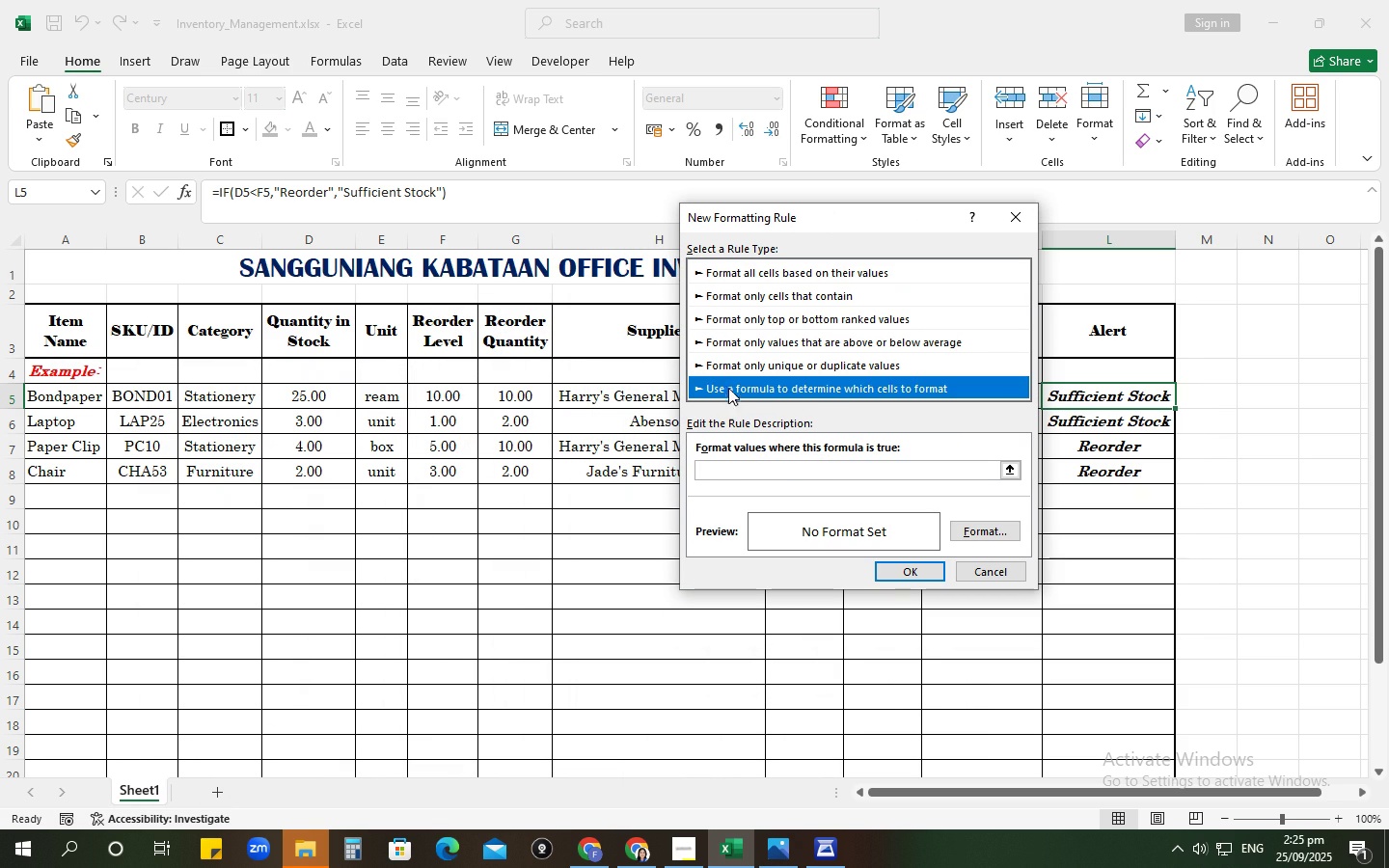 
left_click([757, 474])
 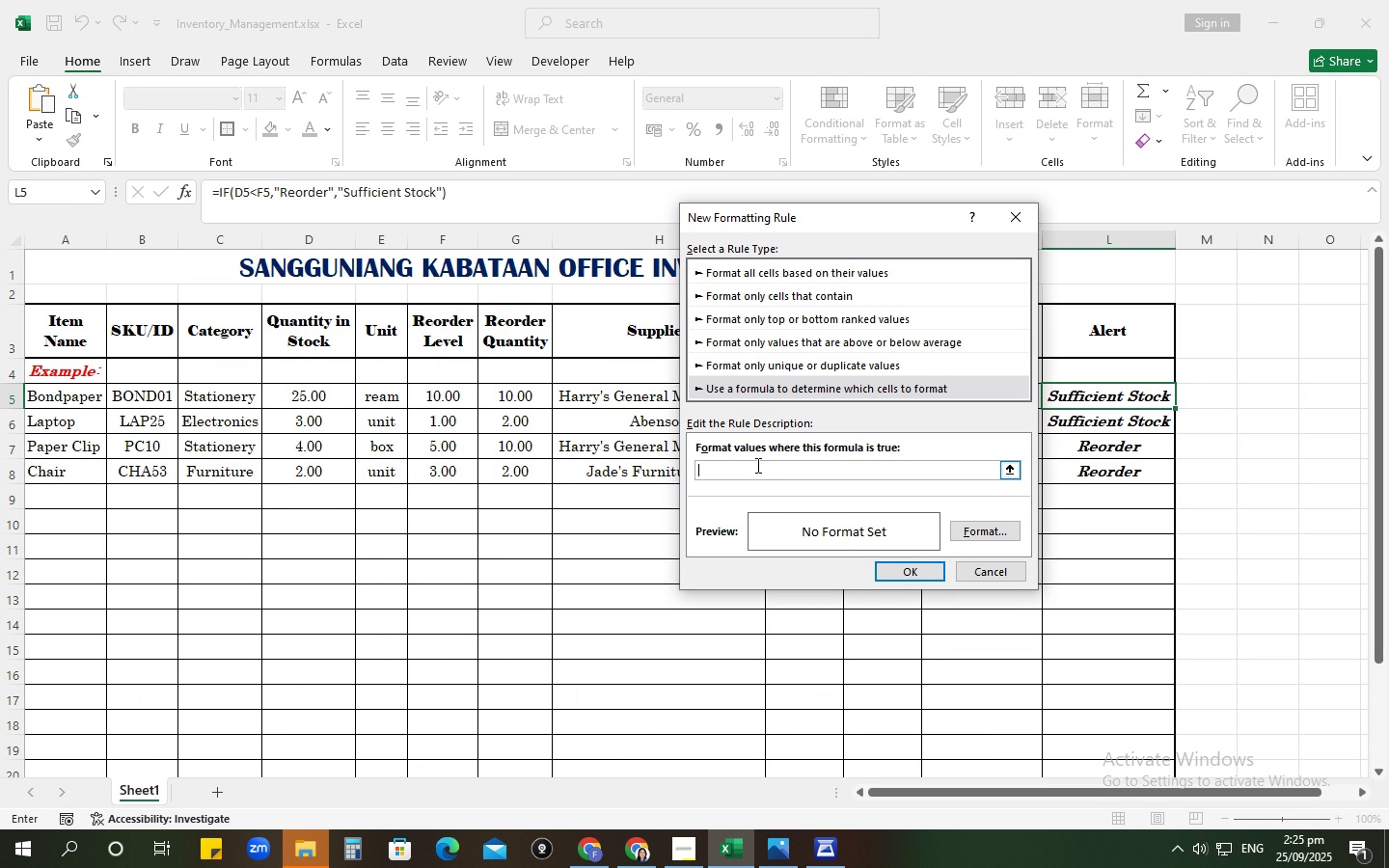 
wait(29.54)
 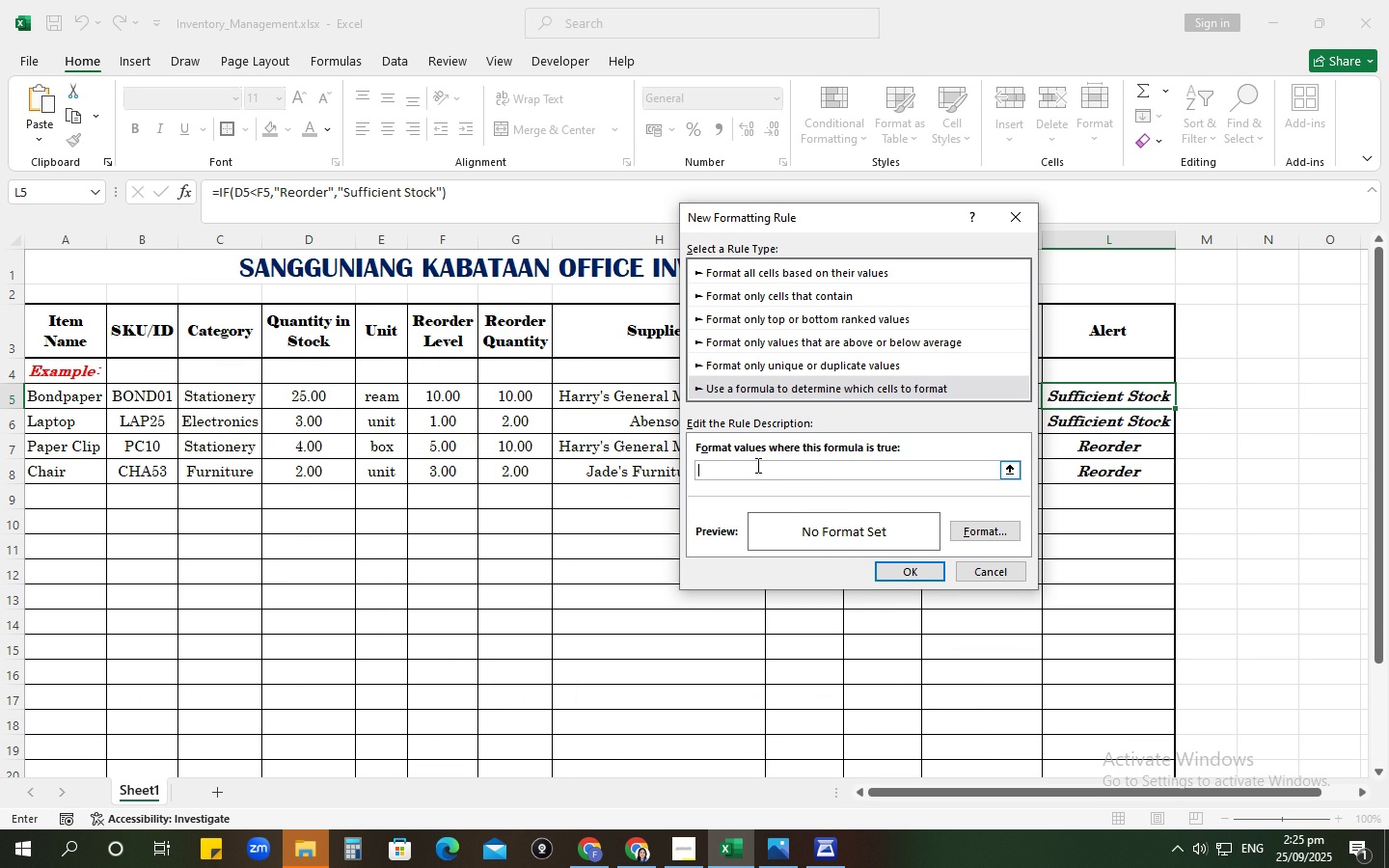 
left_click([956, 531])
 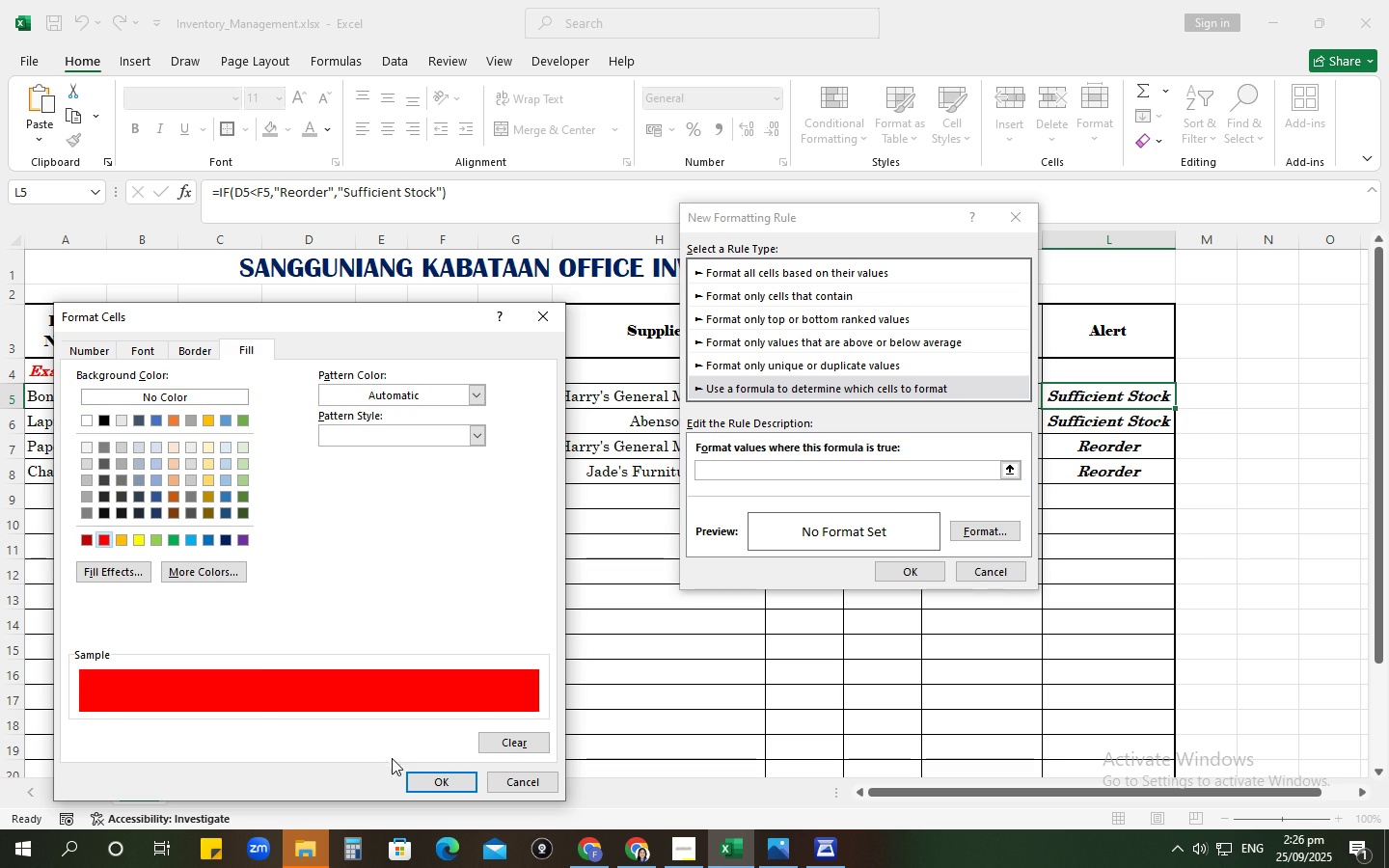 
left_click([450, 782])
 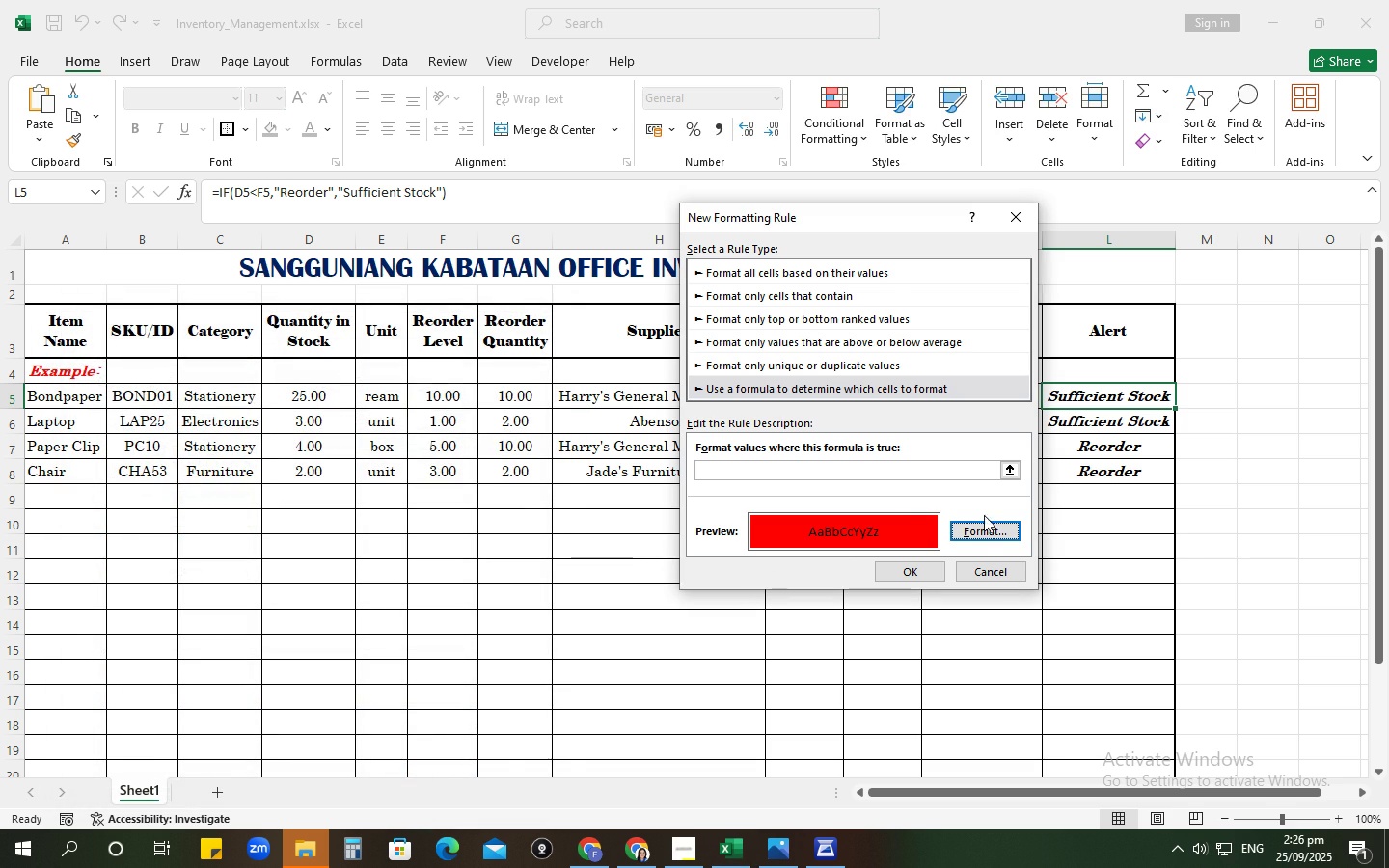 
left_click([987, 527])
 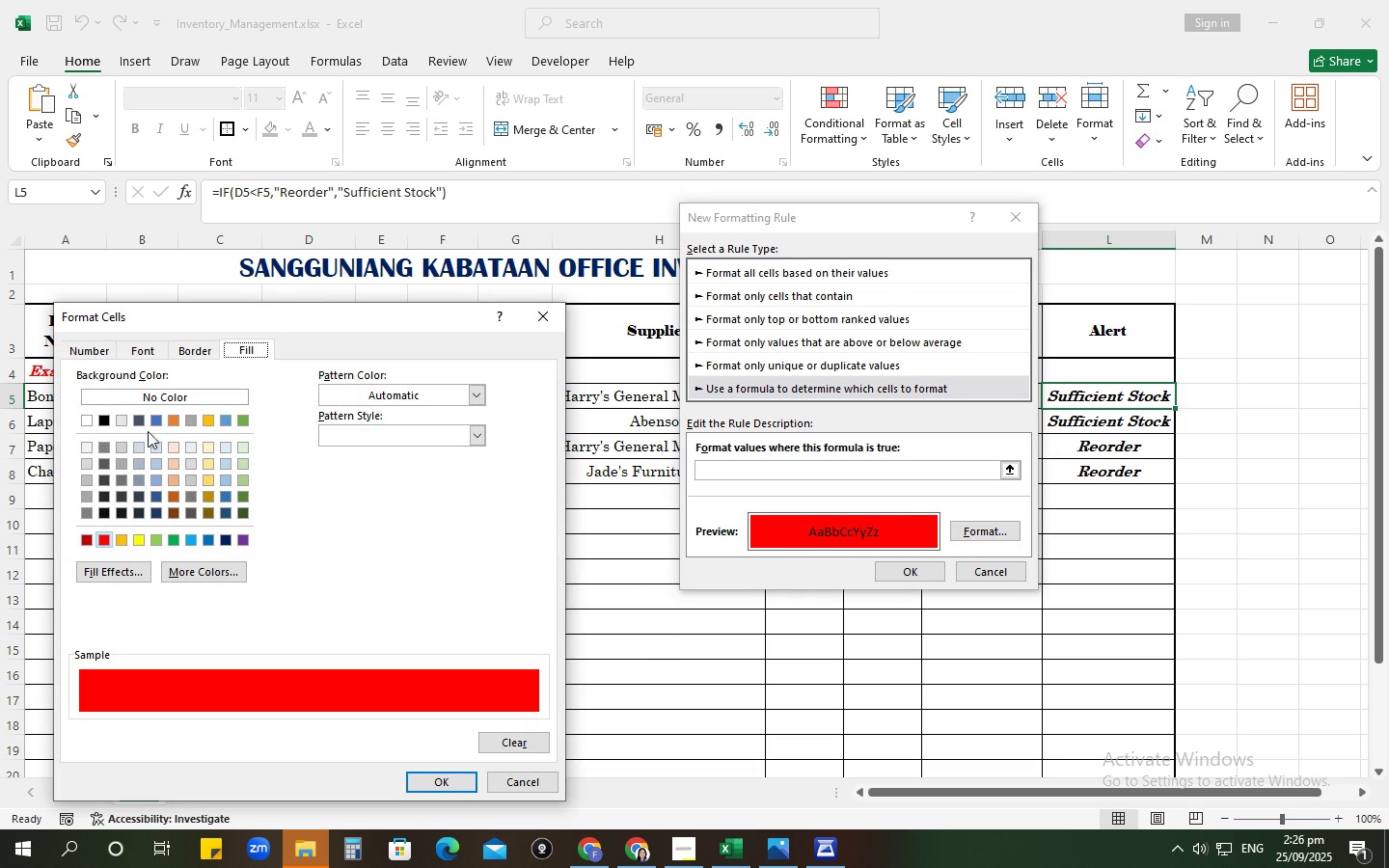 
left_click([126, 393])
 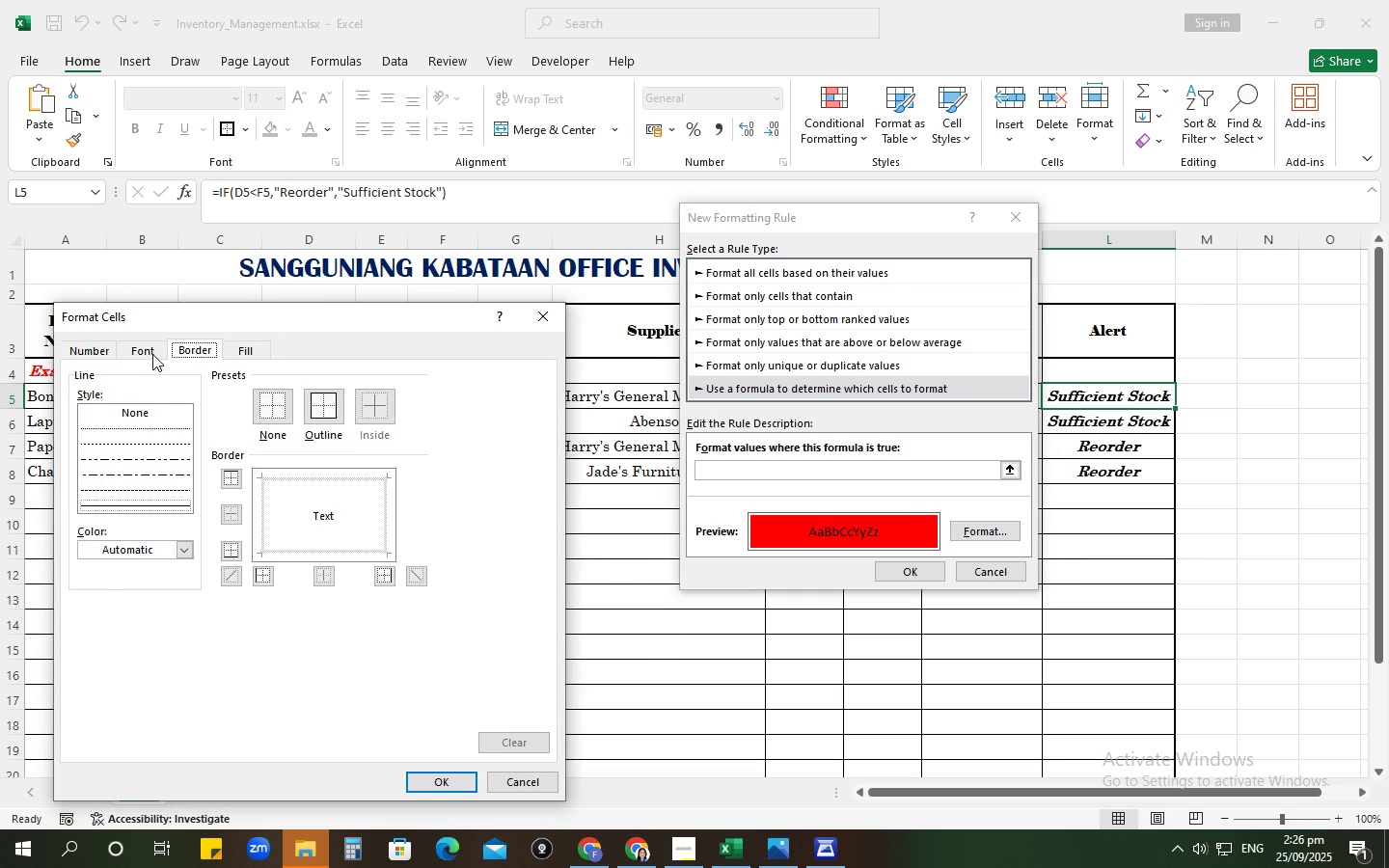 
double_click([151, 354])
 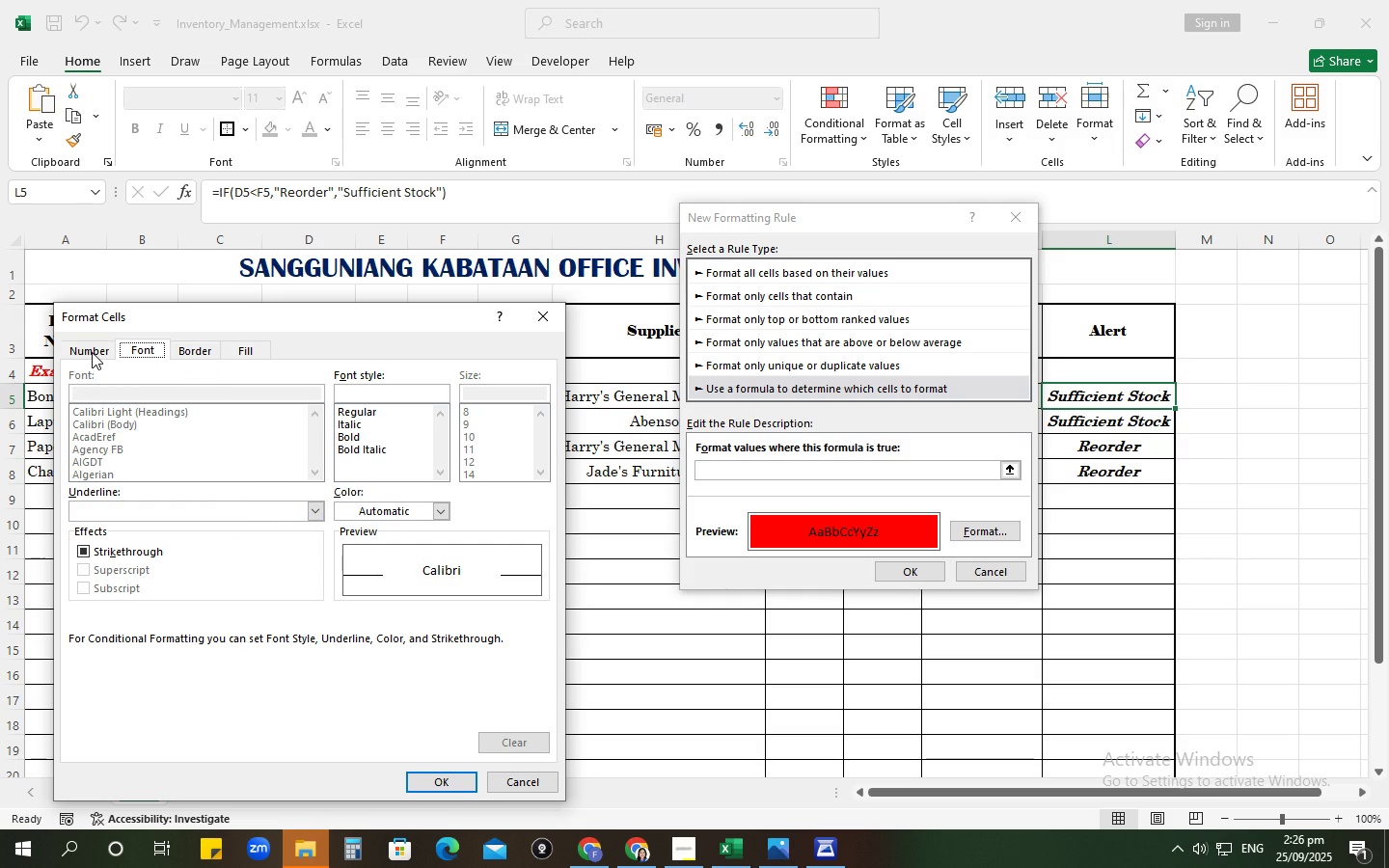 
wait(10.6)
 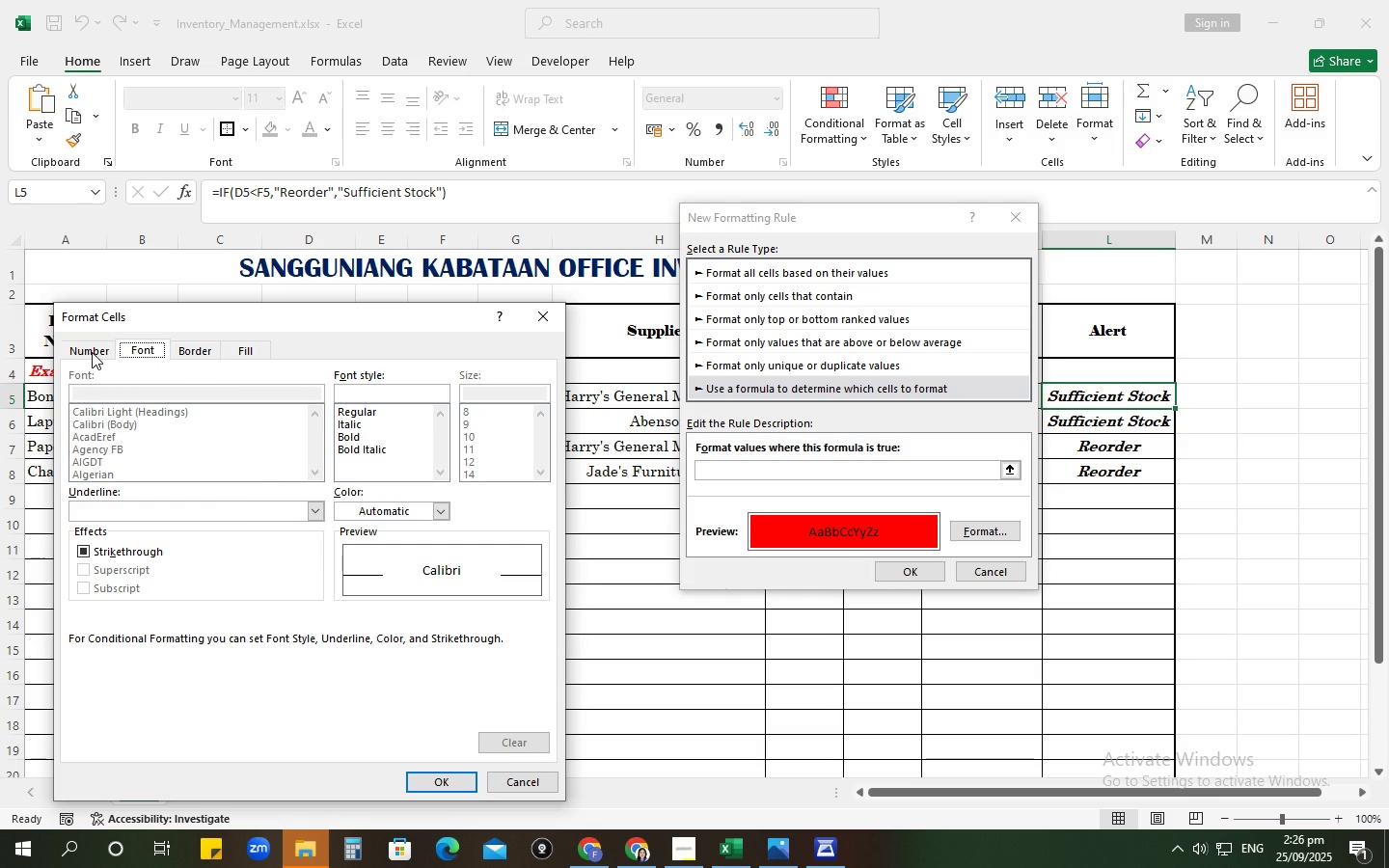 
left_click([433, 514])
 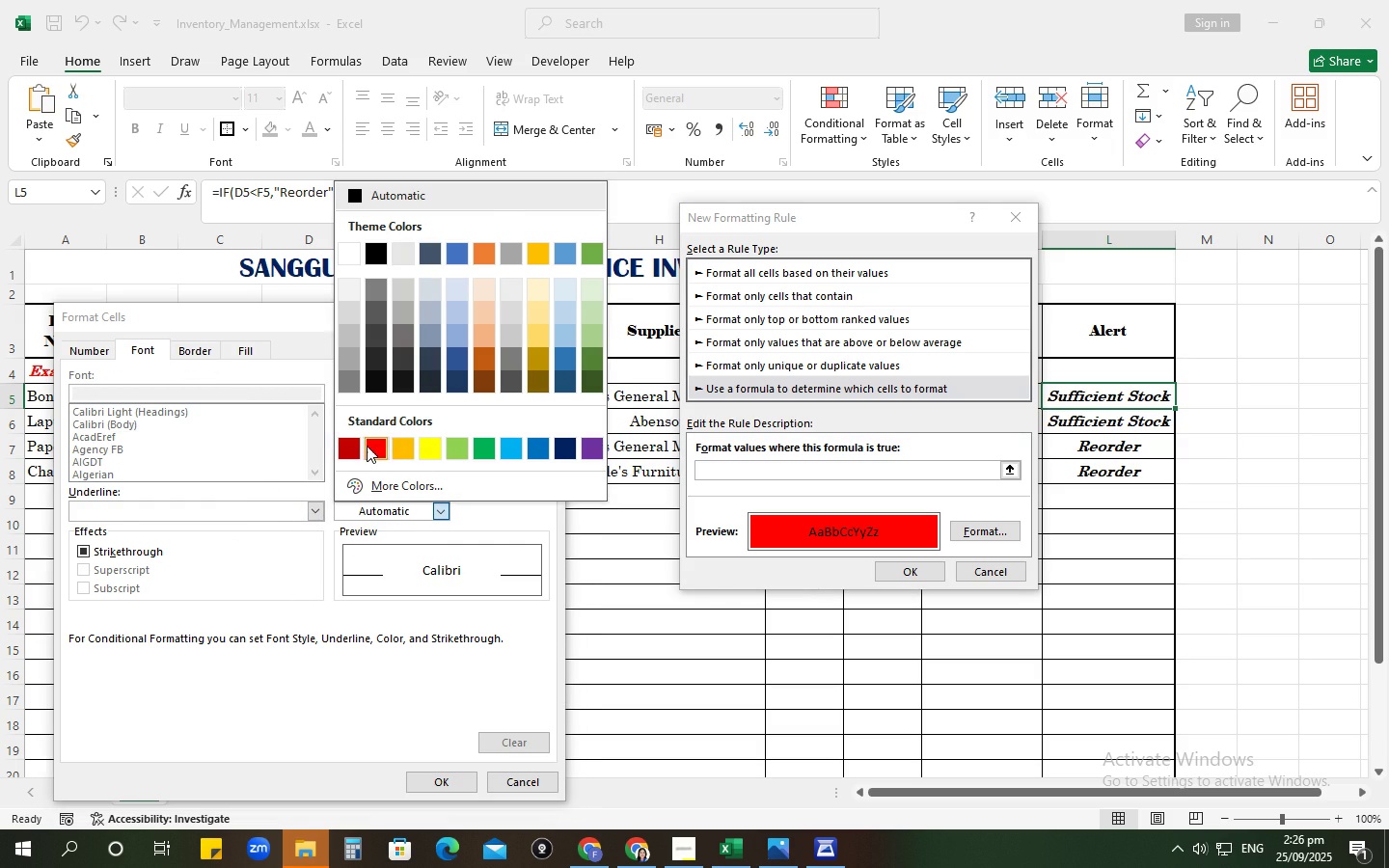 
left_click([367, 446])
 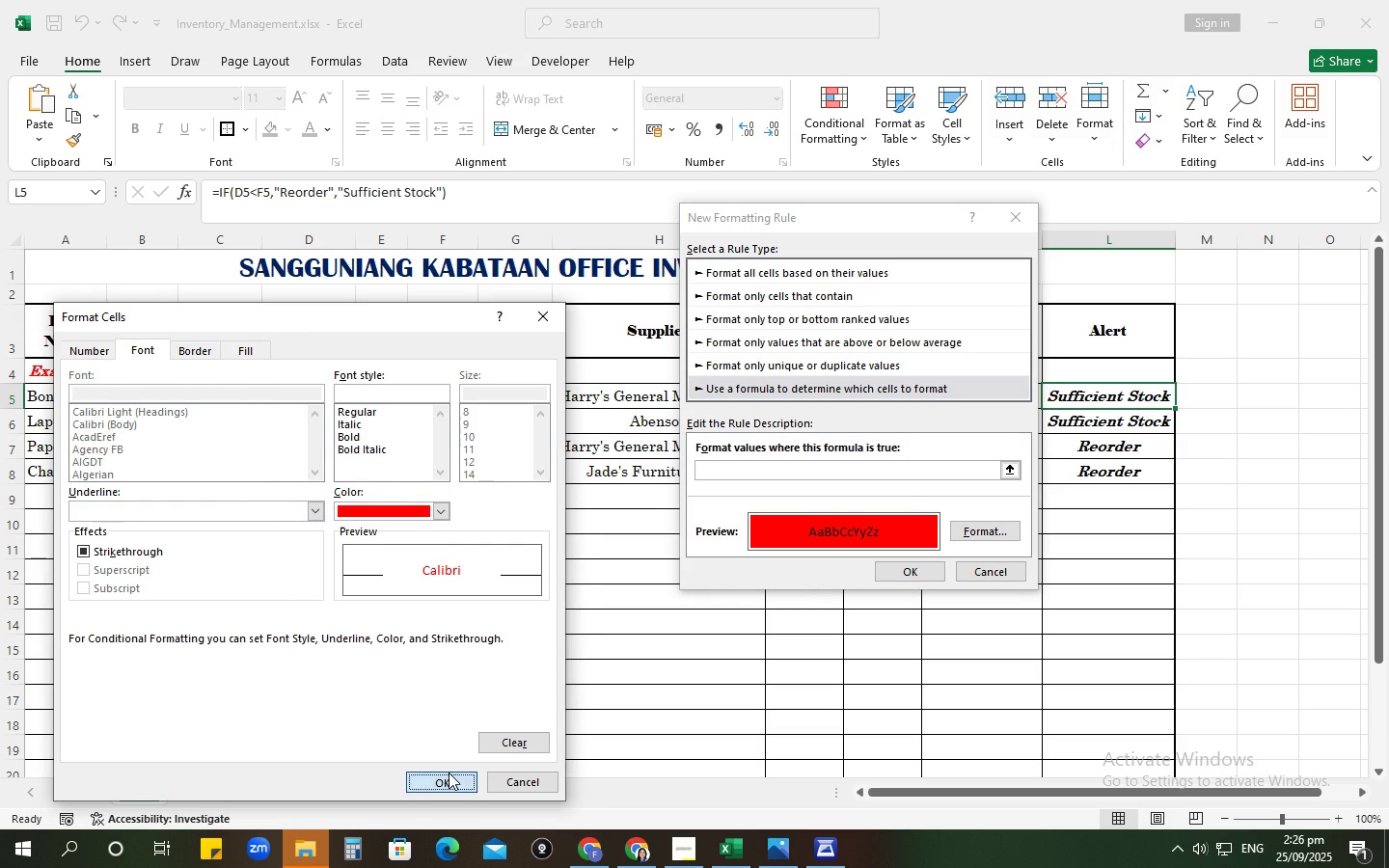 
left_click([449, 773])
 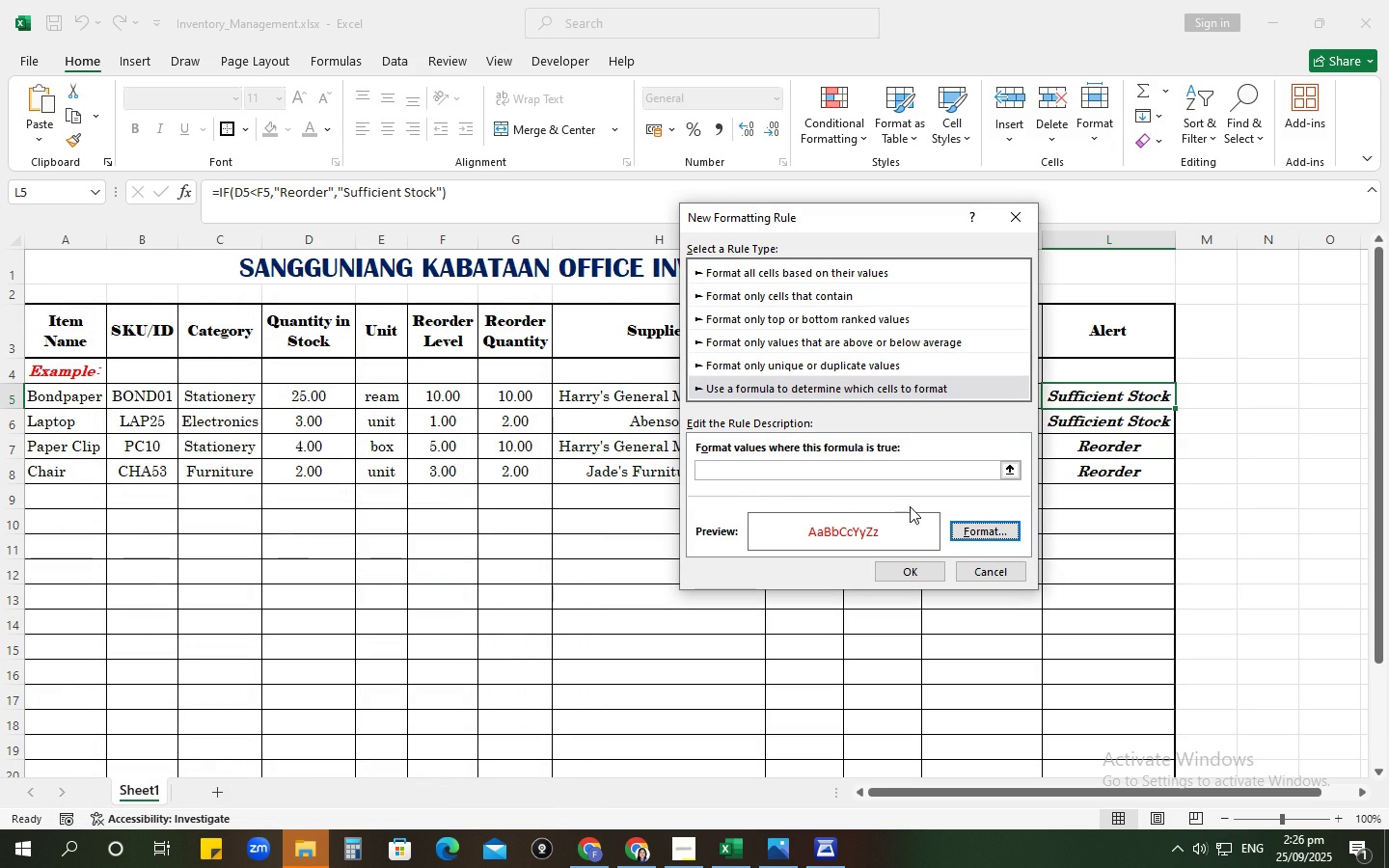 
left_click([803, 465])
 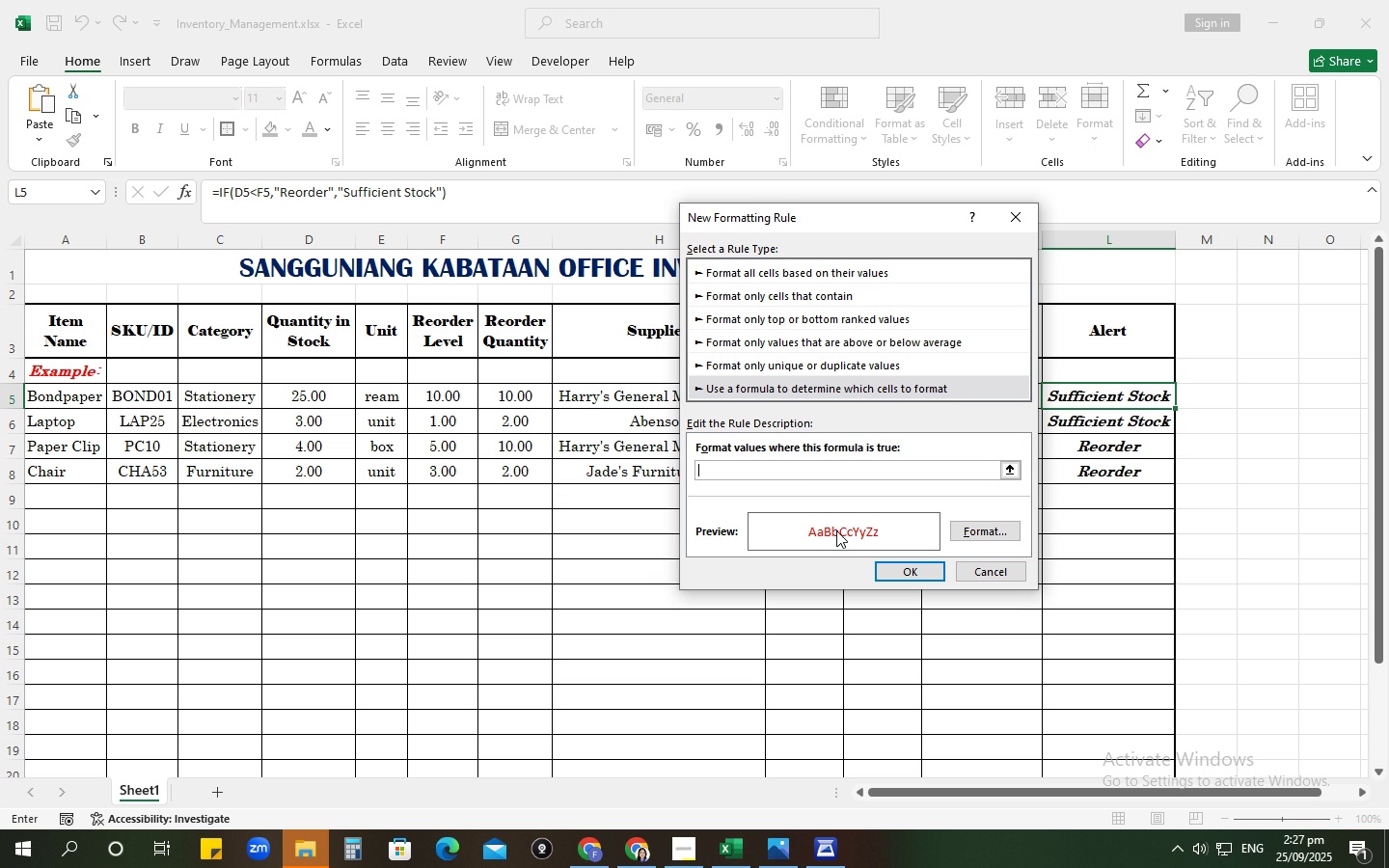 
wait(44.93)
 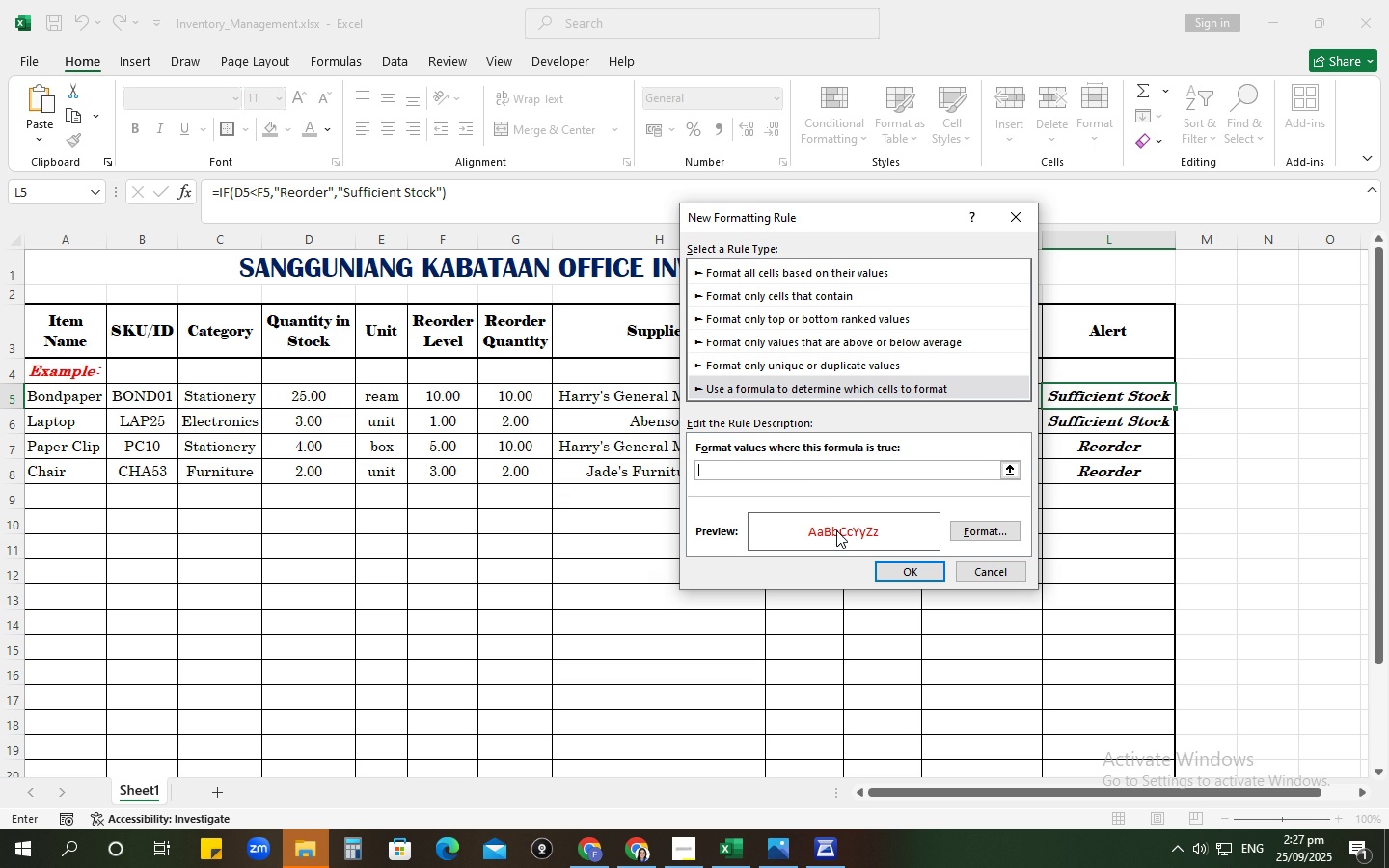 
type(=F)
key(Backspace)
type(IF()
 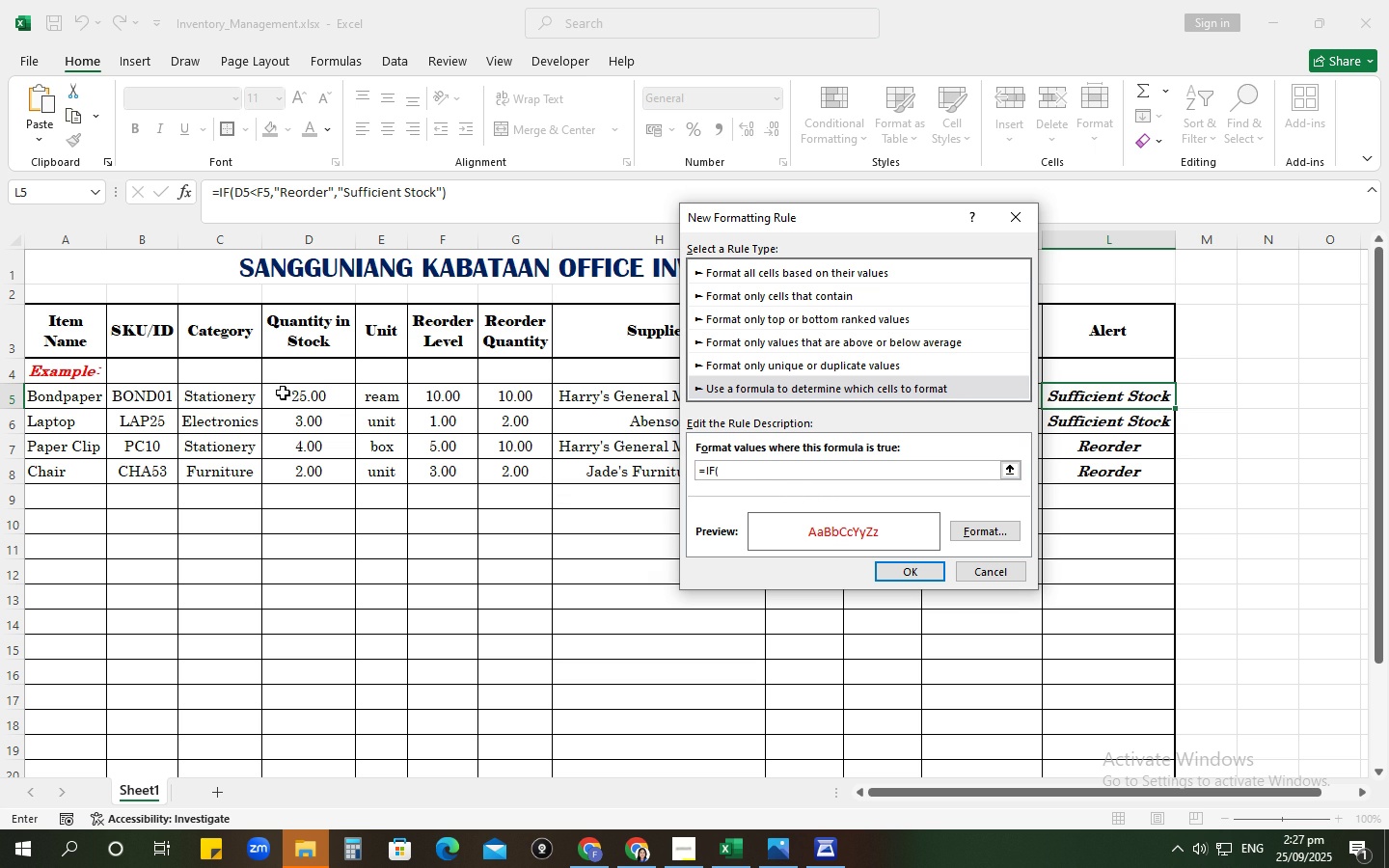 
left_click([283, 393])